 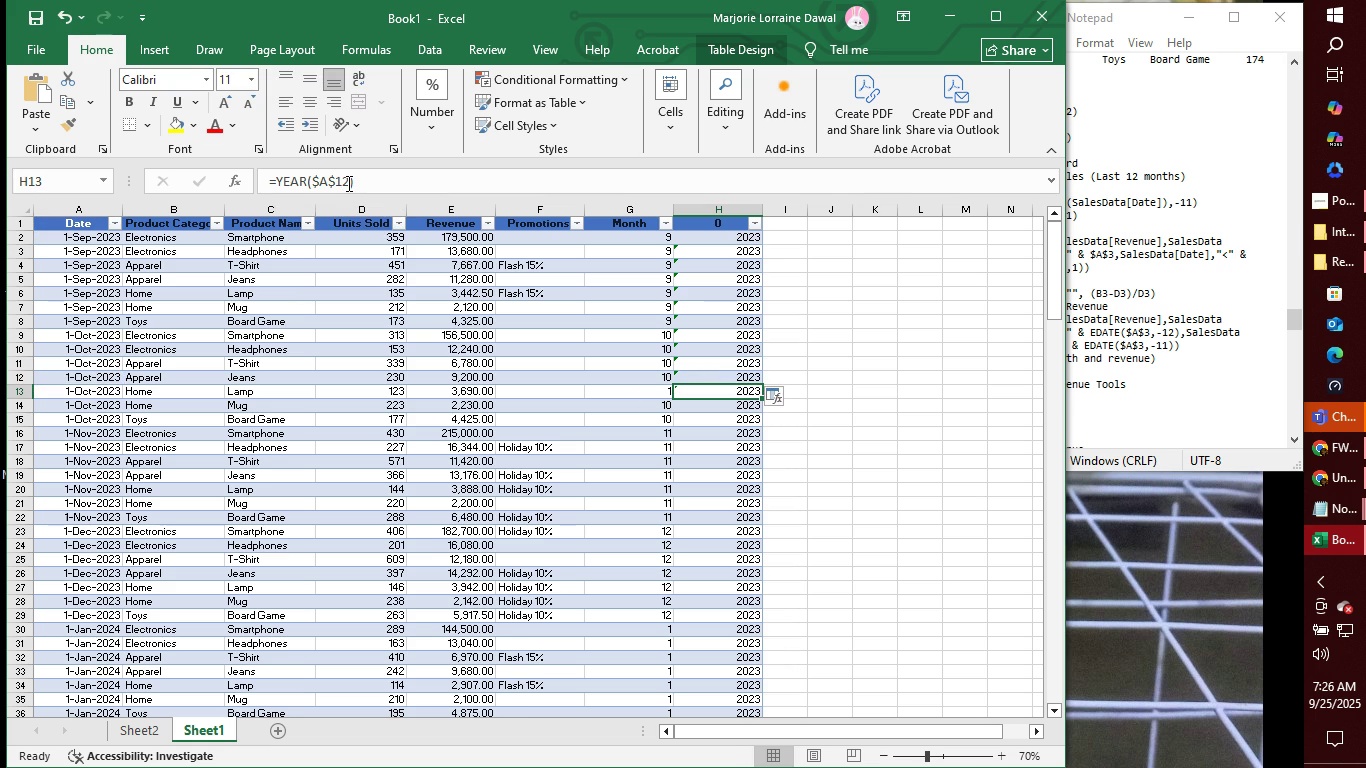 
left_click([347, 183])
 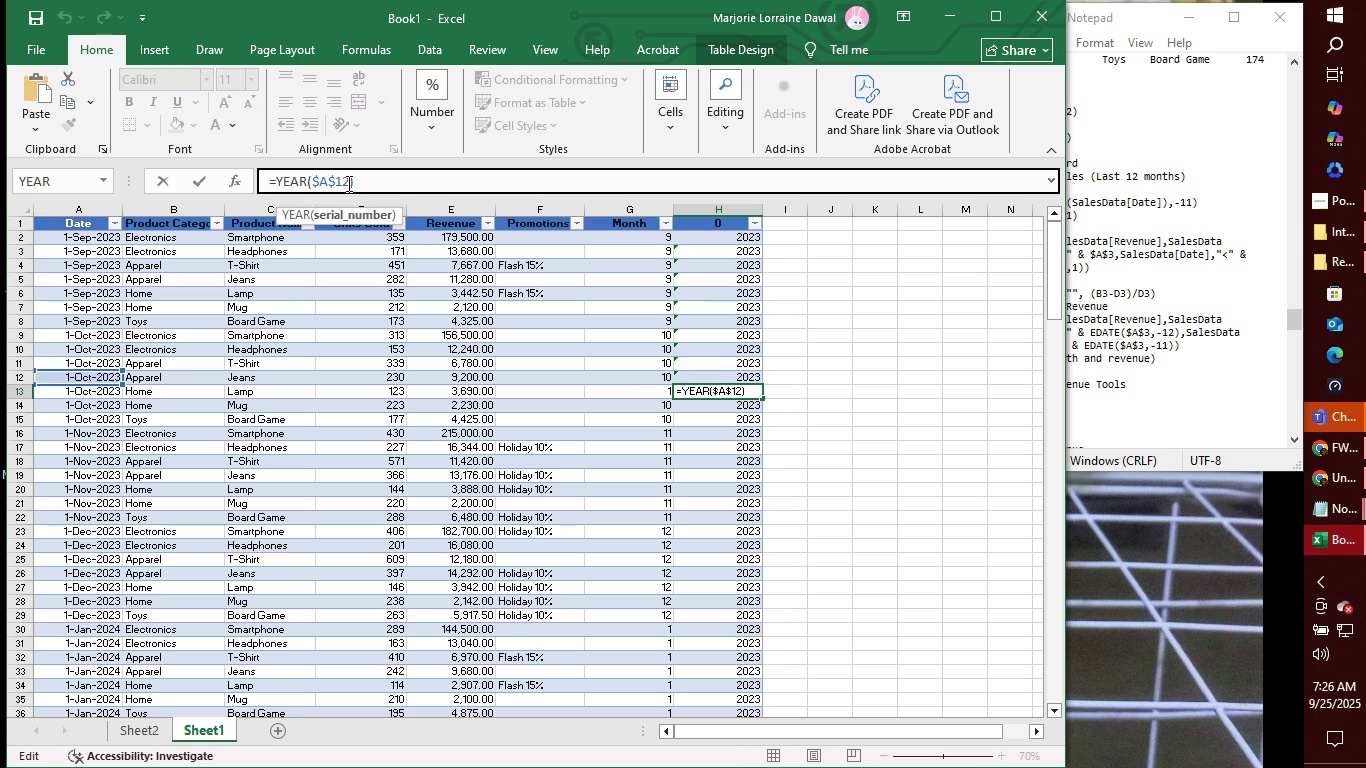 
key(Backspace)
 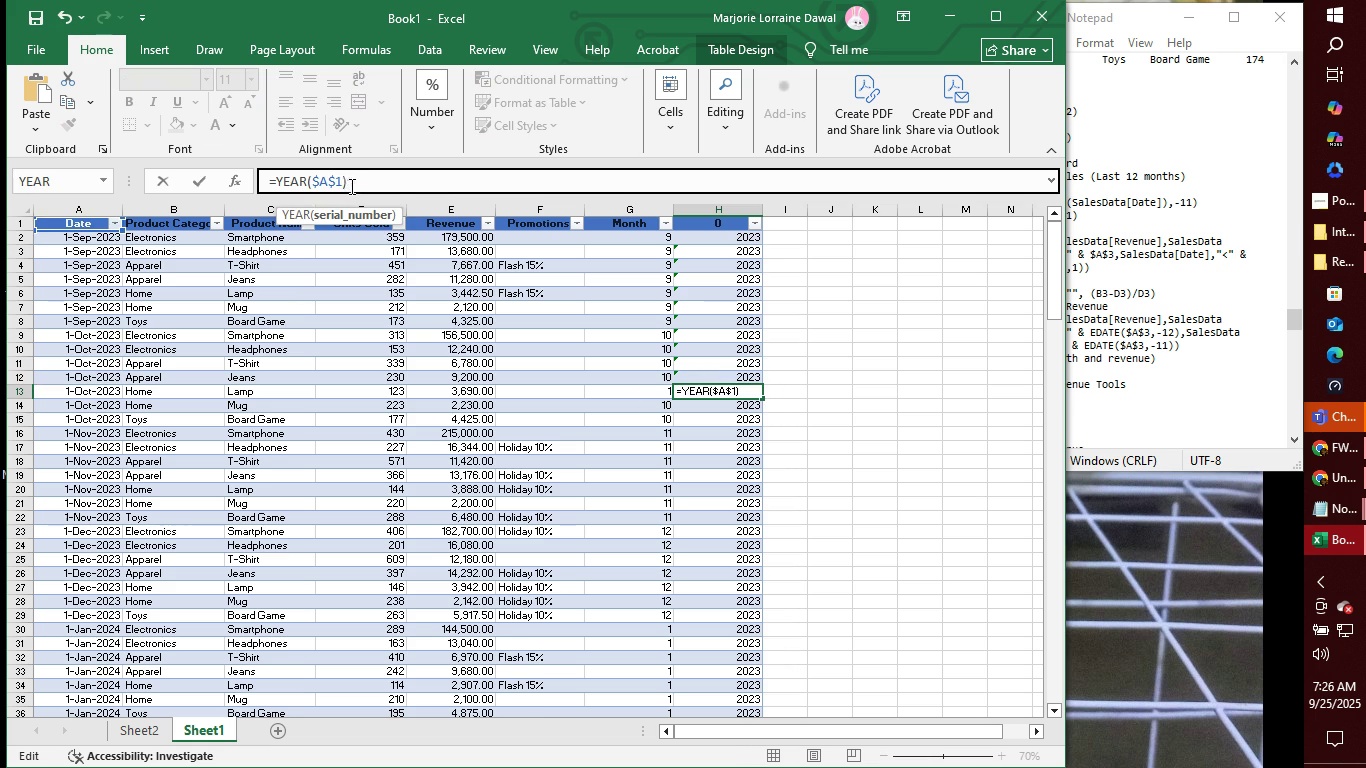 
key(3)
 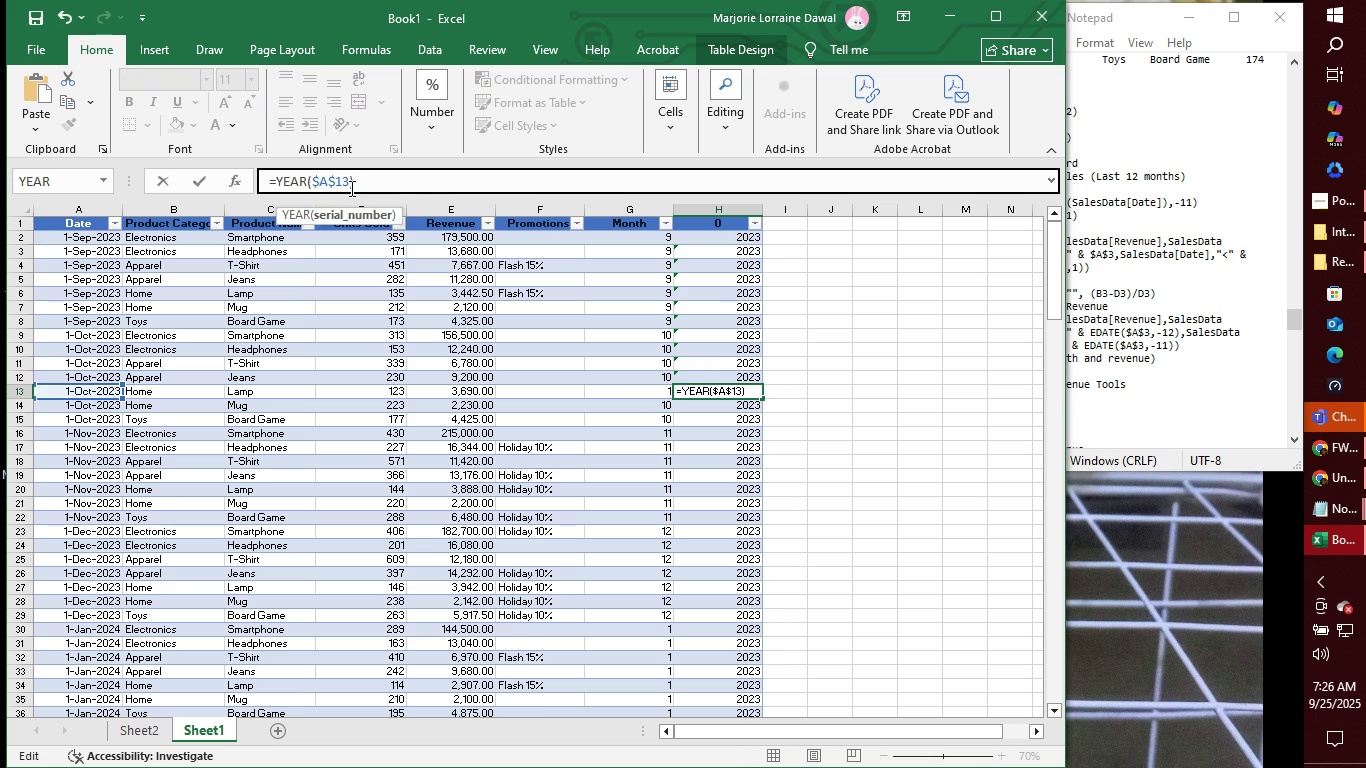 
key(Enter)
 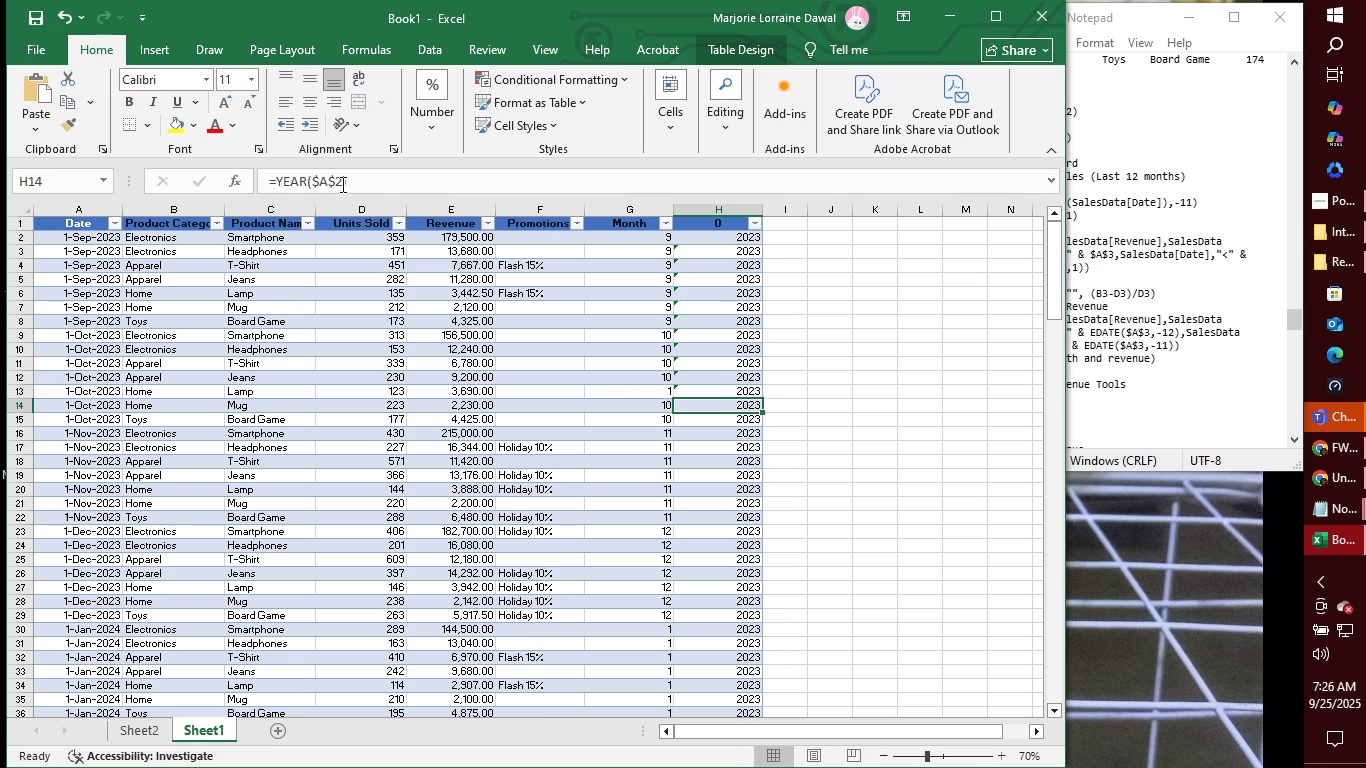 
left_click([341, 184])
 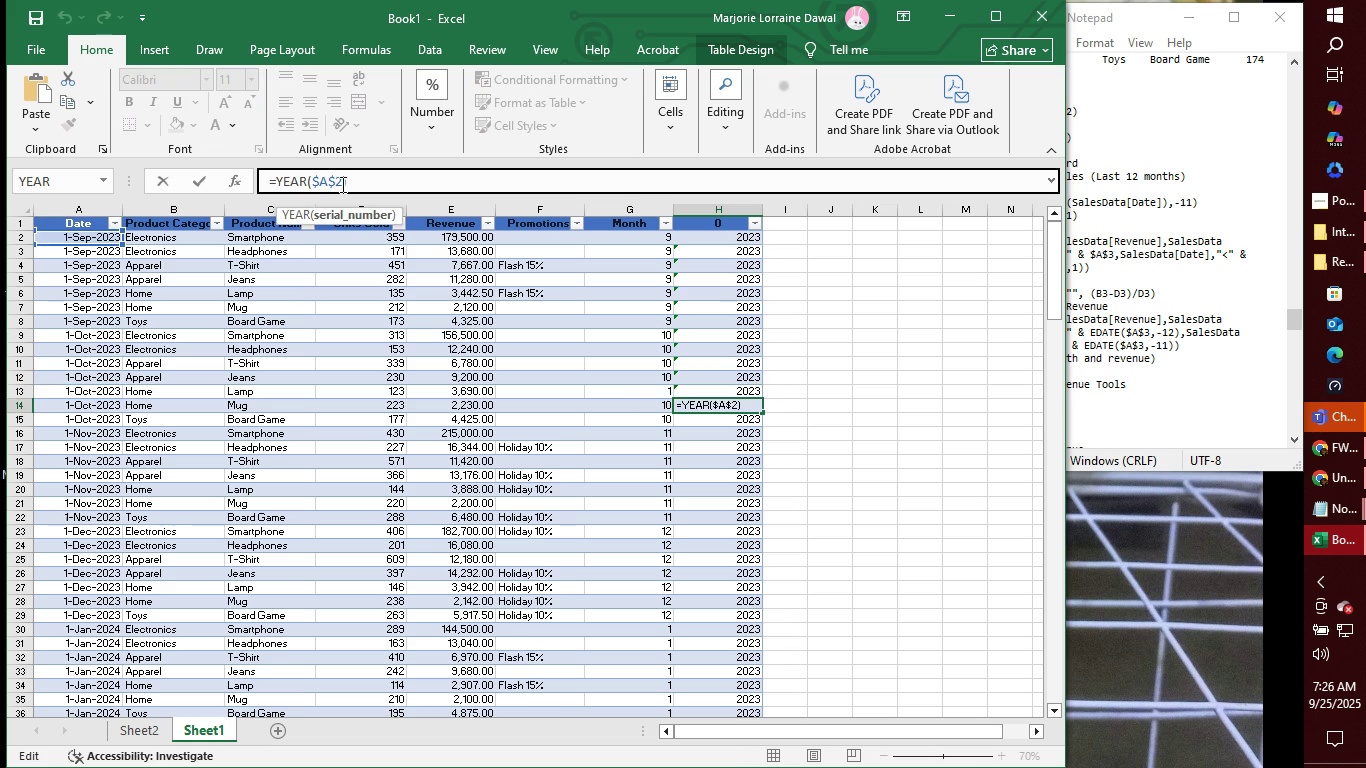 
key(Backspace)
type(14)
 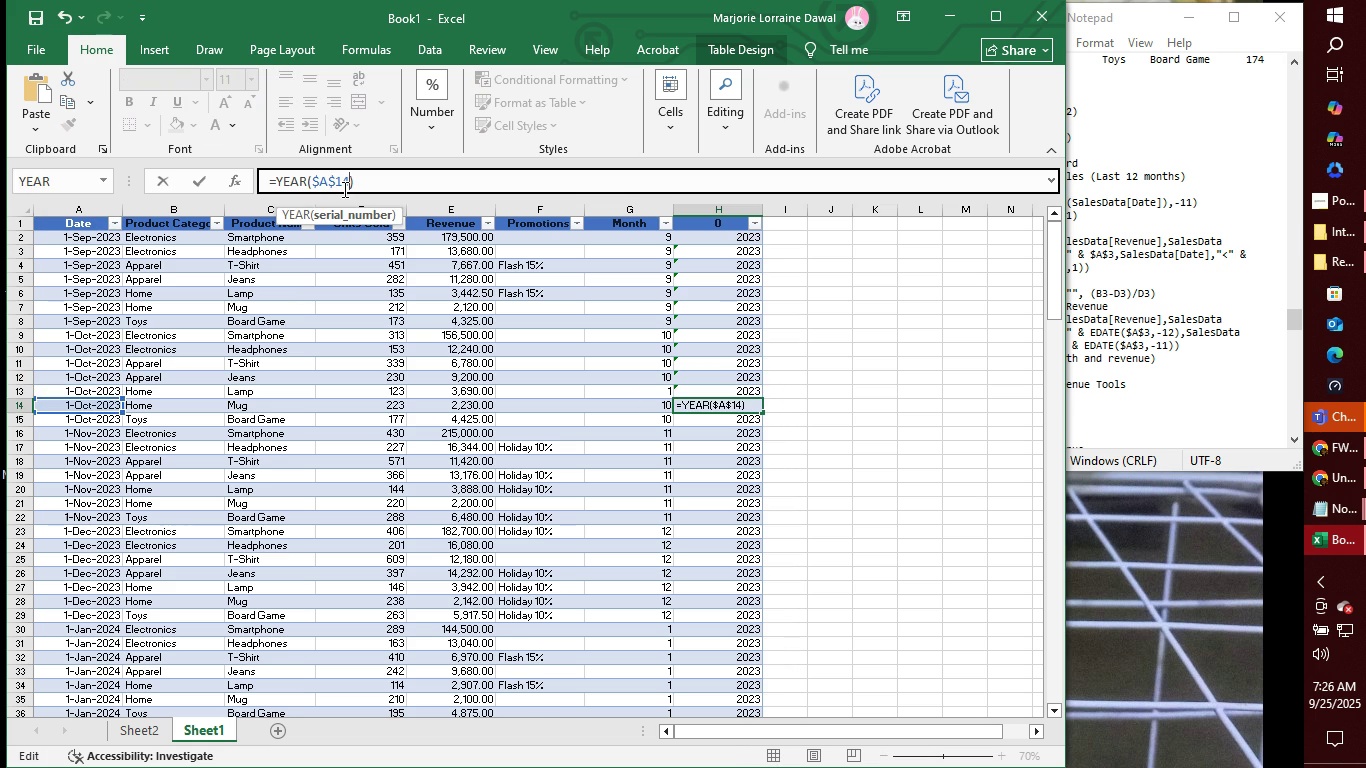 
key(Enter)
 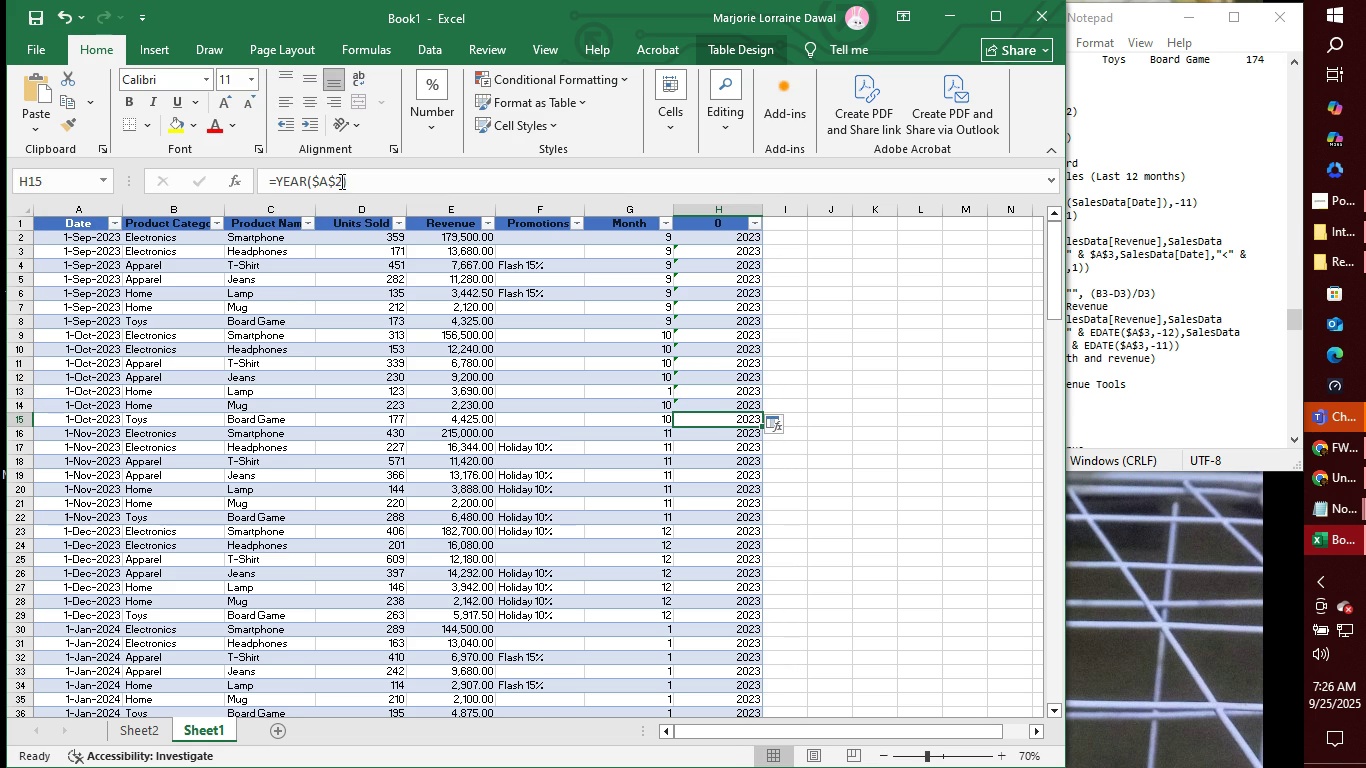 
left_click([340, 181])
 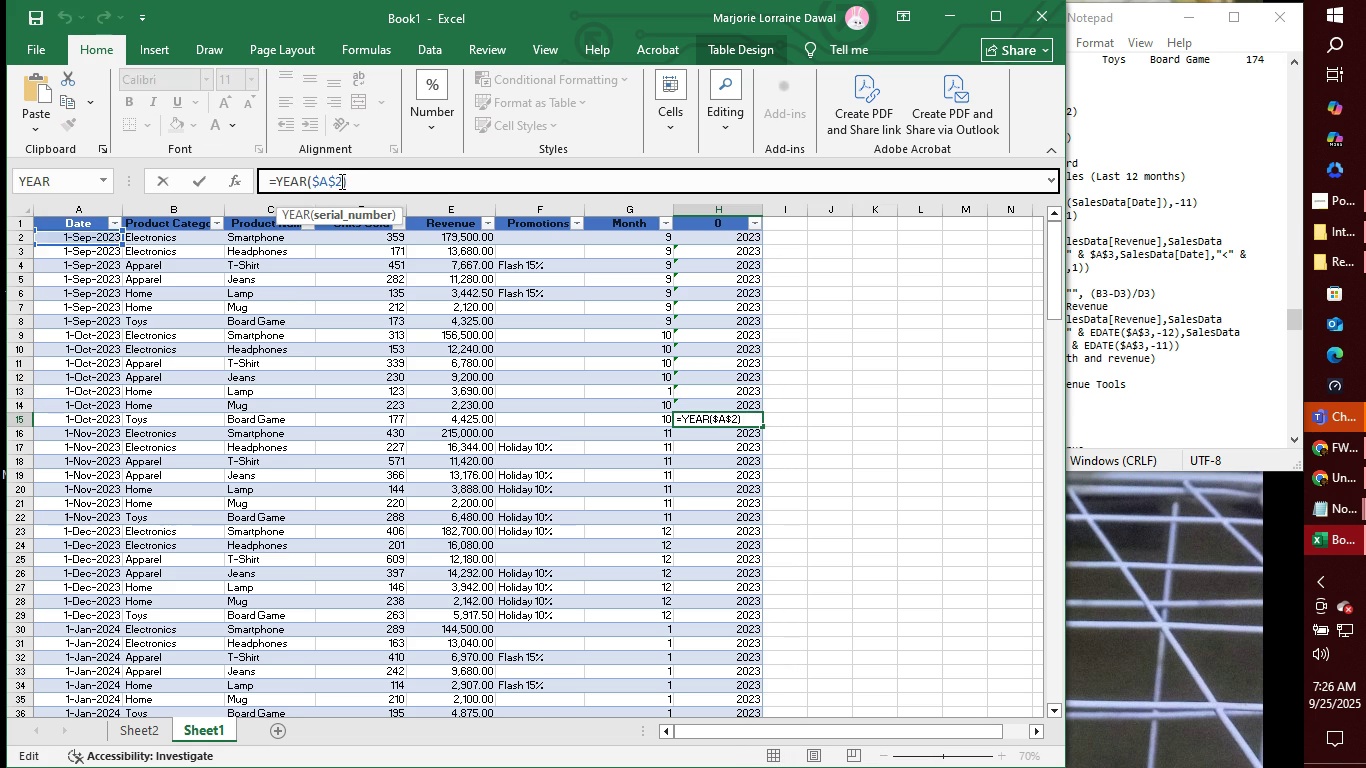 
key(Backspace)
type(15)
 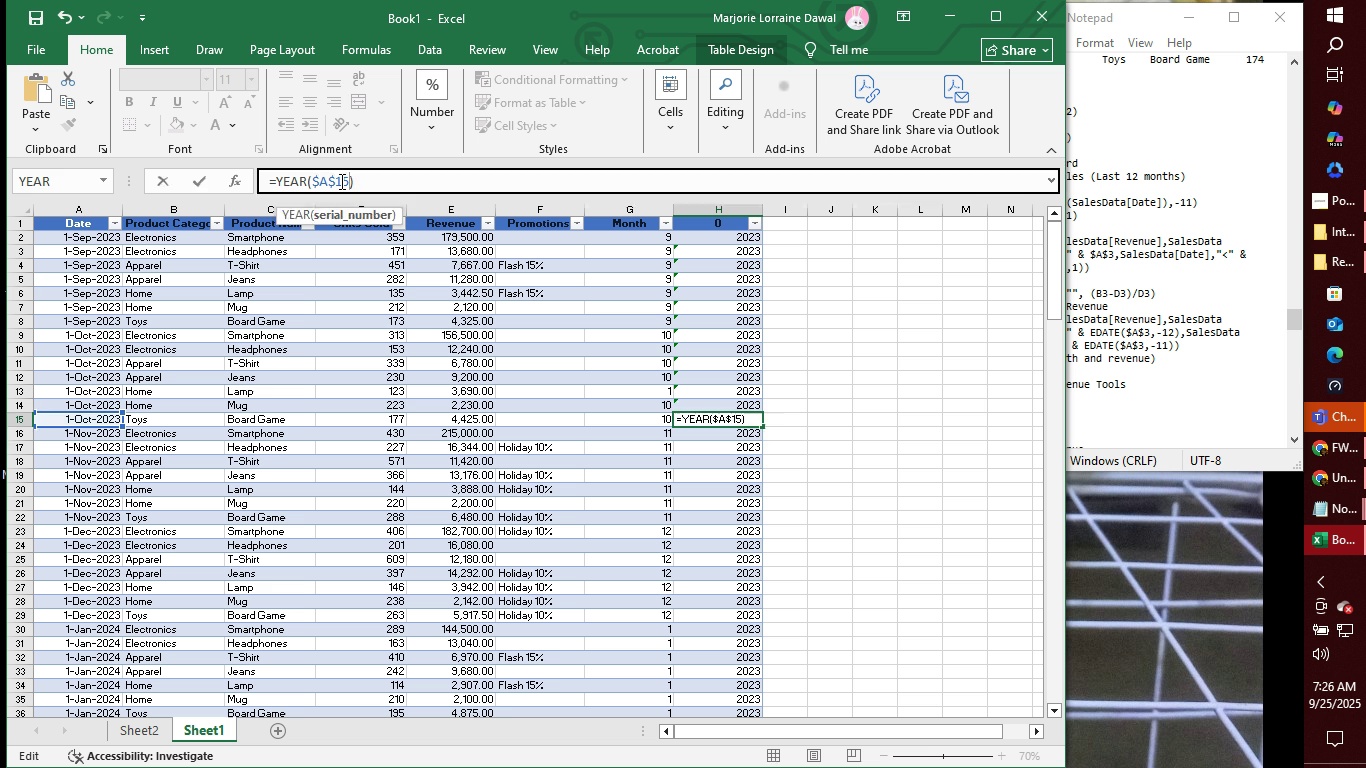 
key(Enter)